 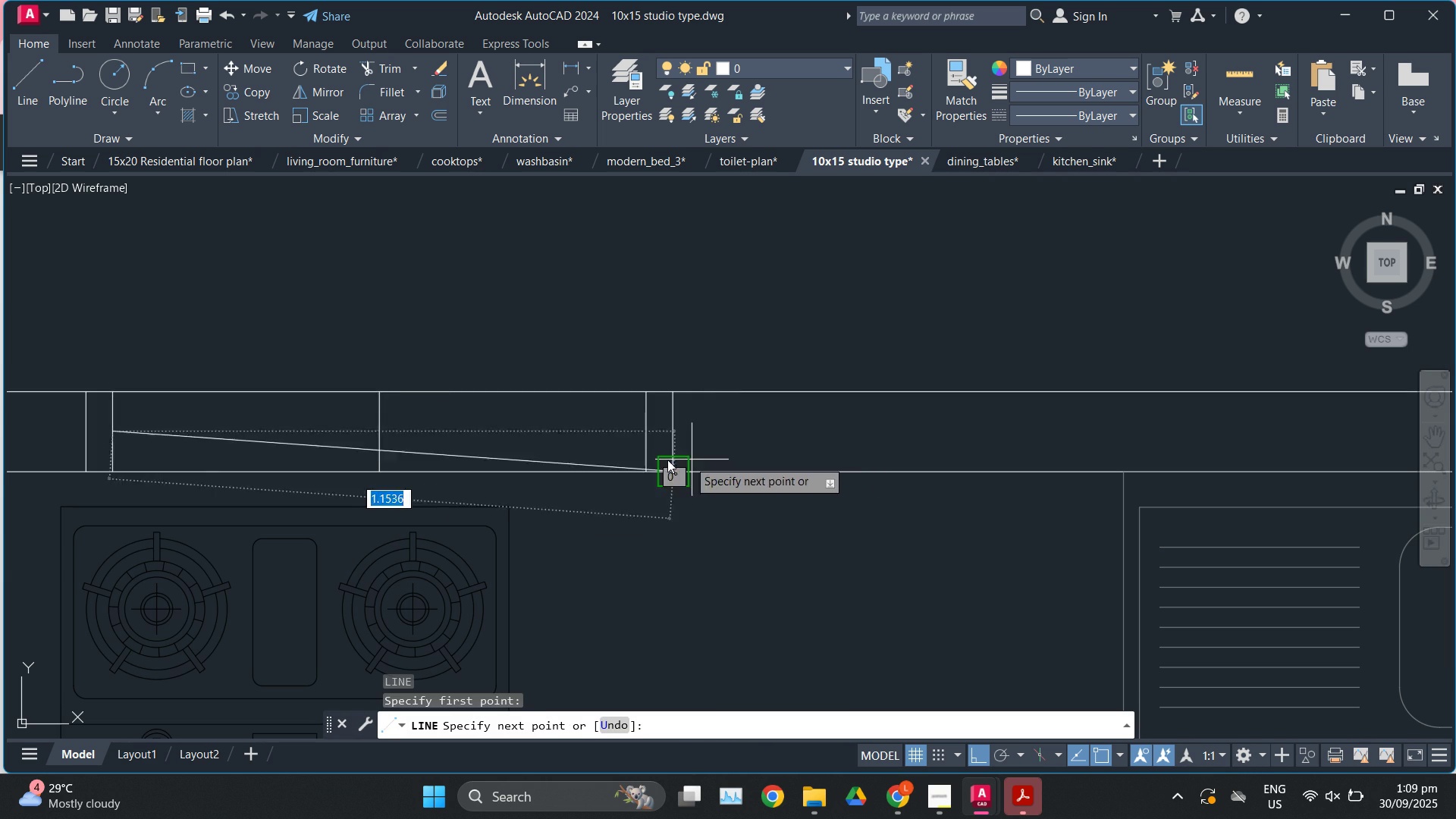 
key(Escape)
 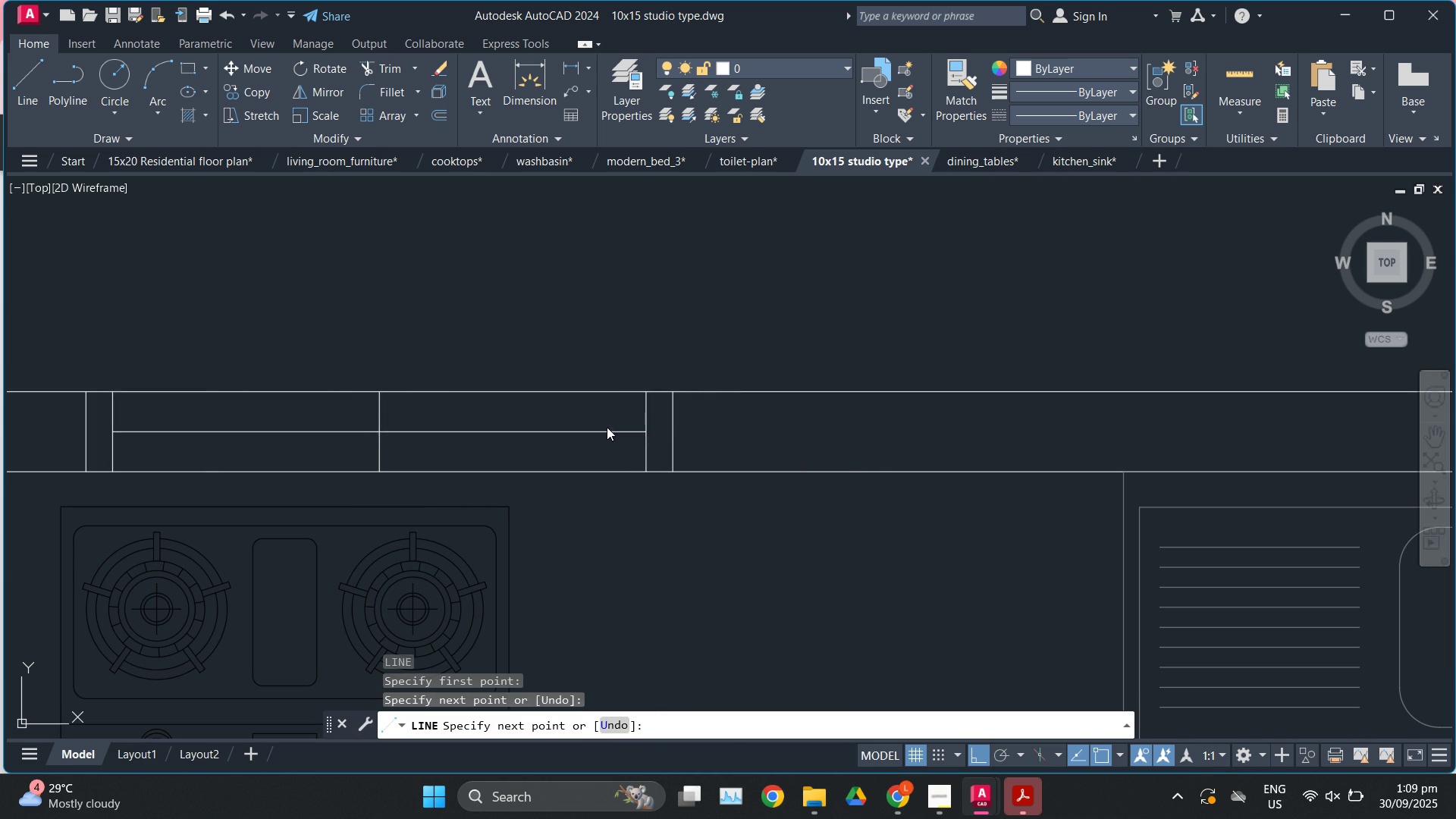 
double_click([607, 427])
 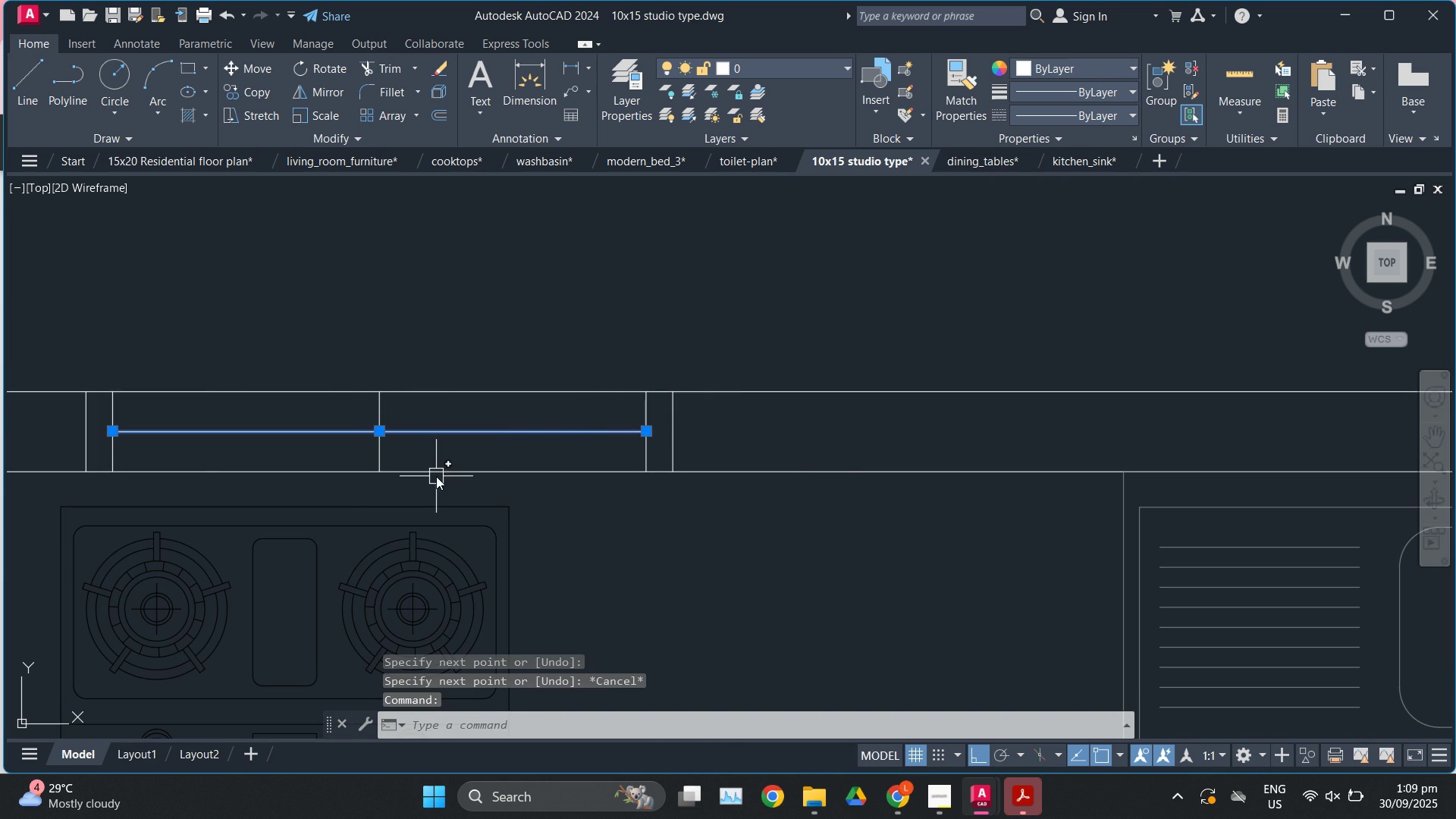 
key(O)
 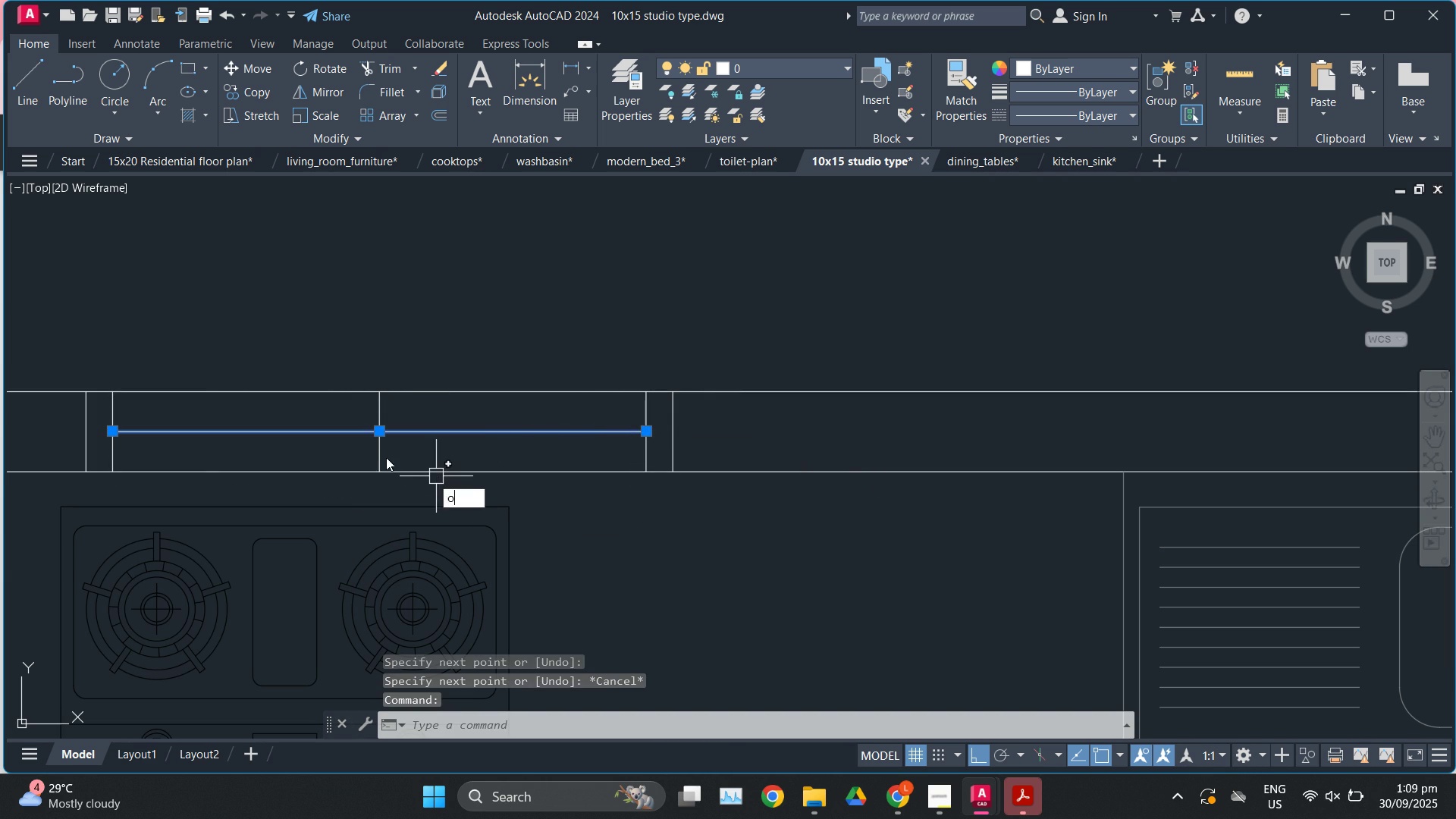 
key(Enter)
 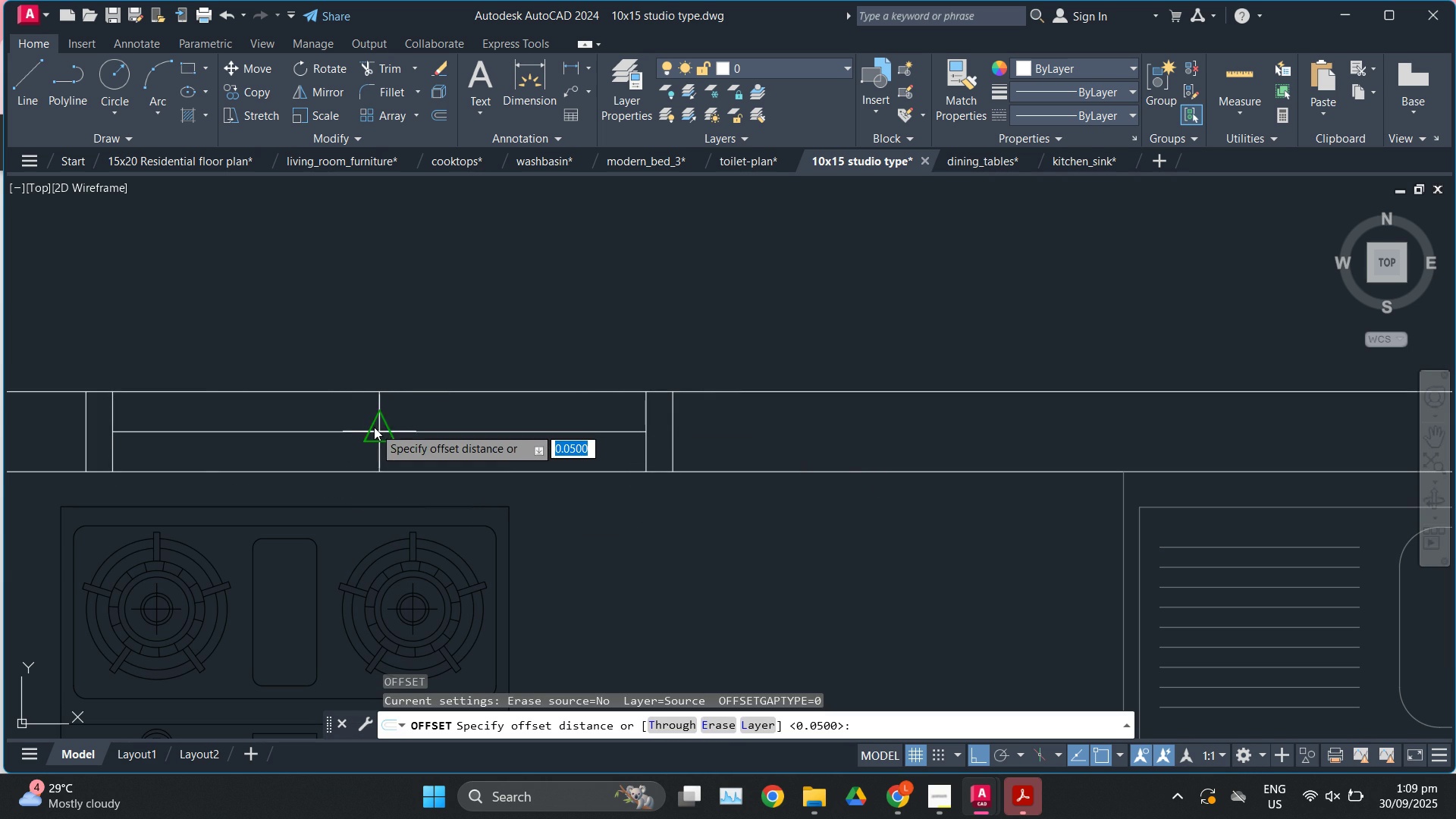 
left_click([374, 427])
 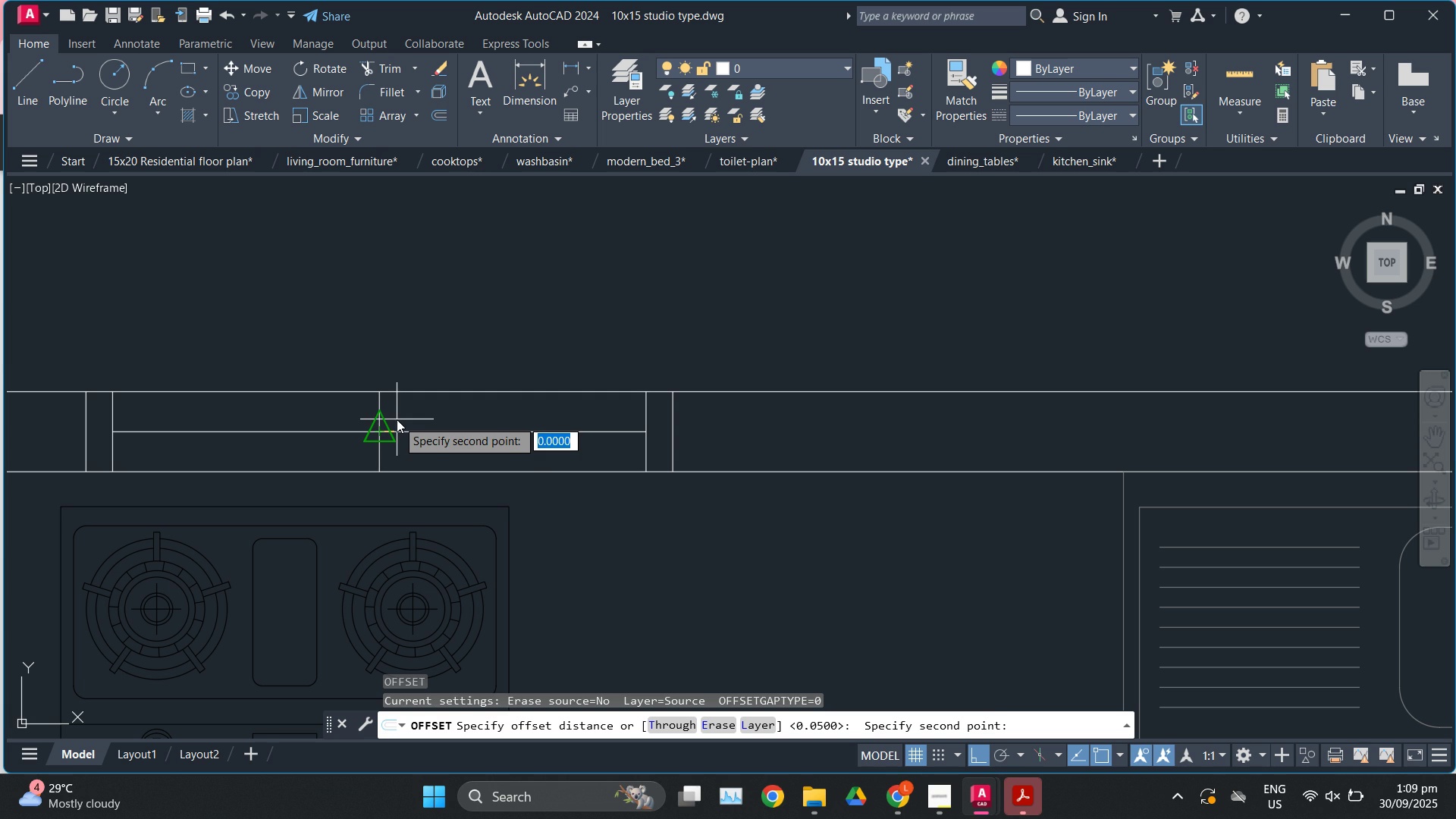 
key(Numpad0)
 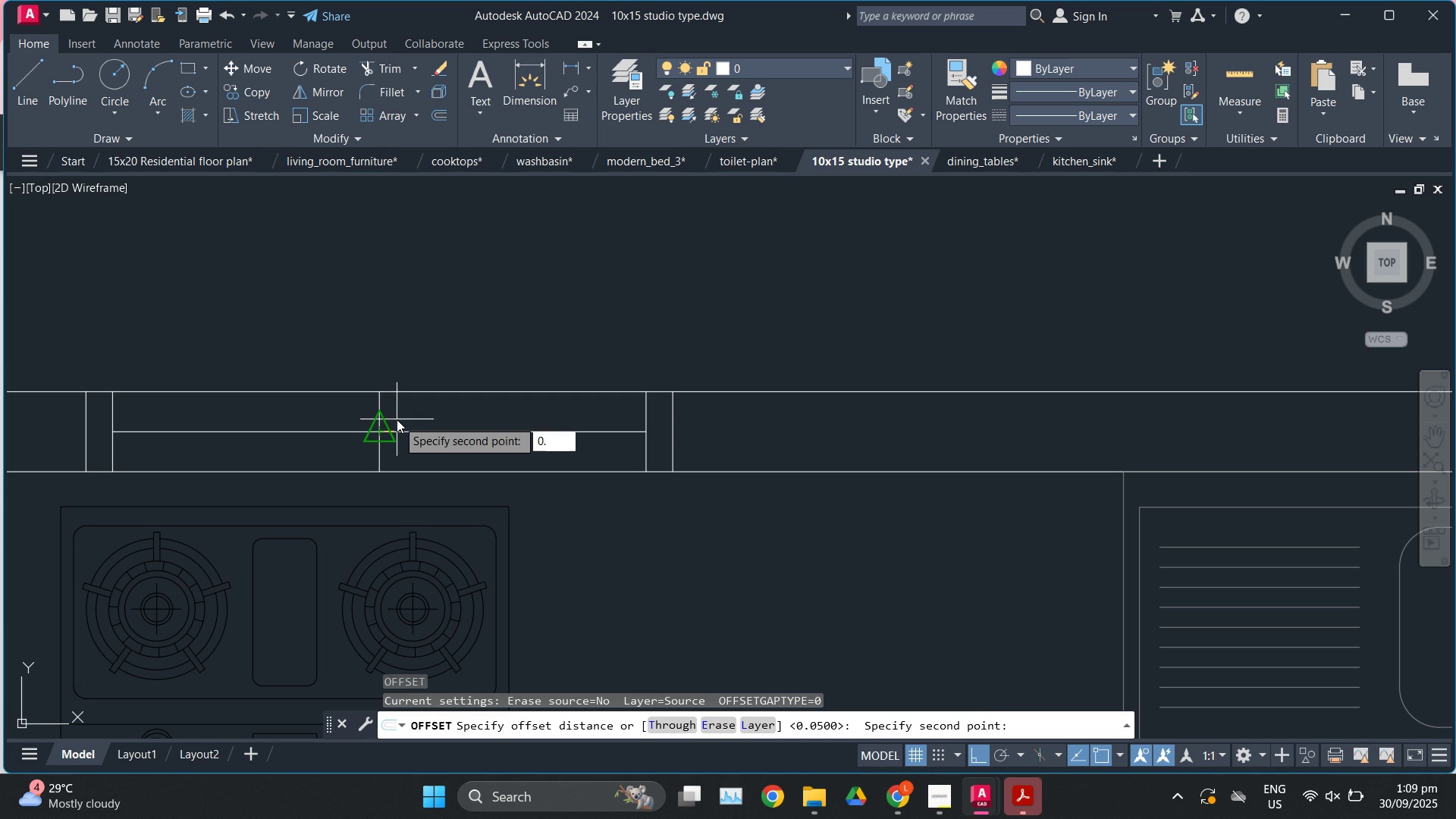 
key(NumpadDecimal)
 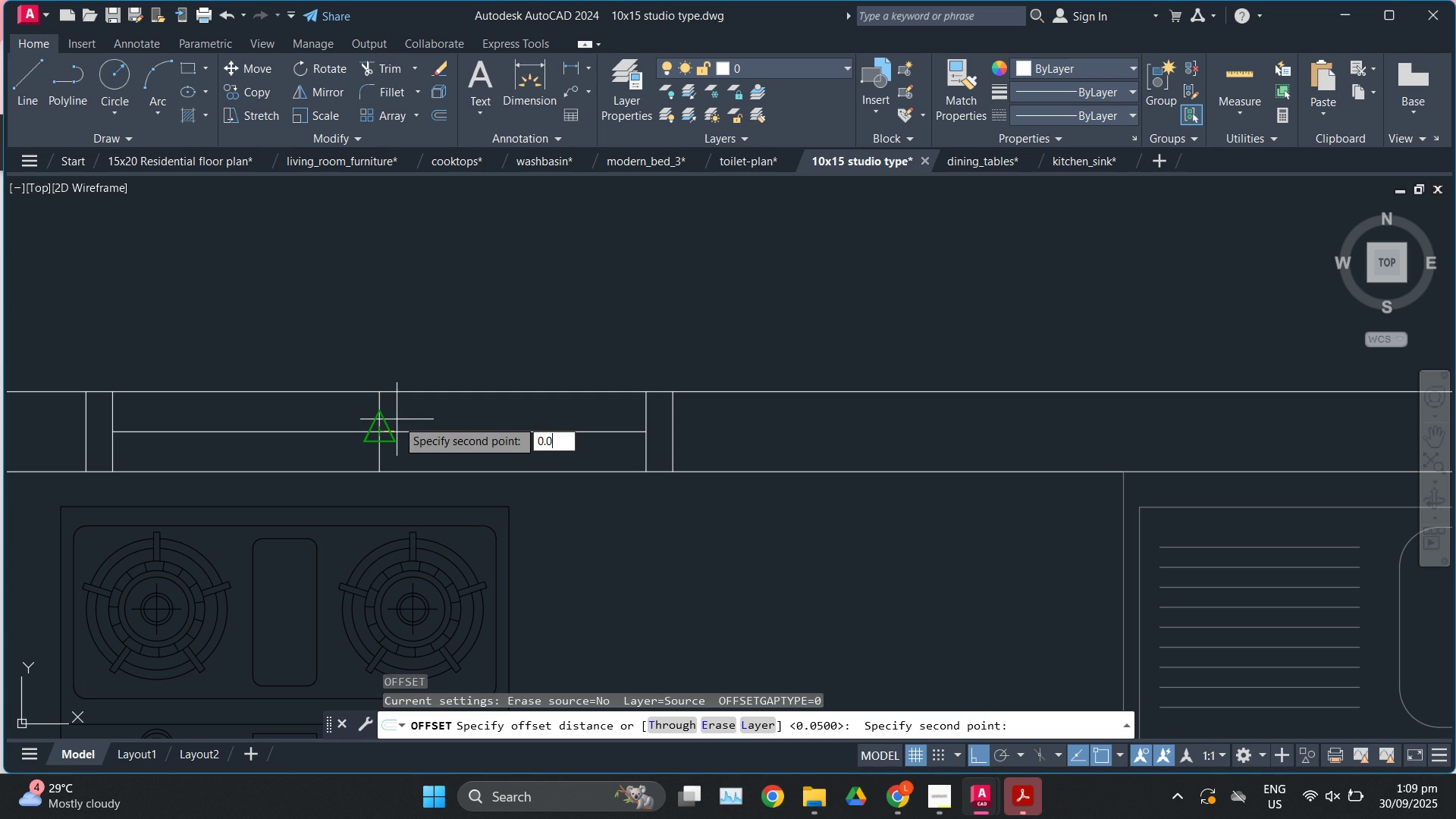 
key(Numpad0)
 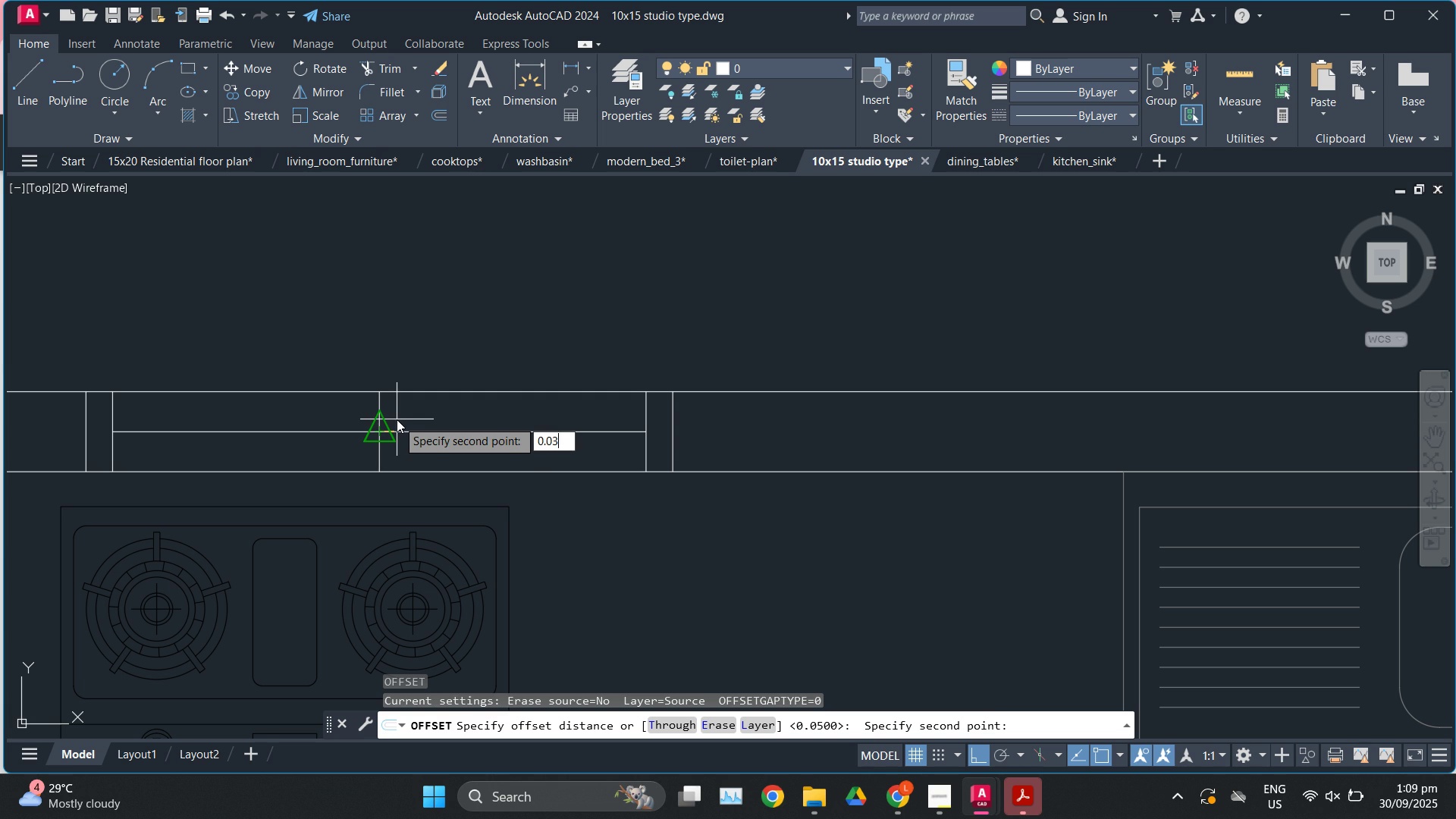 
key(Numpad3)
 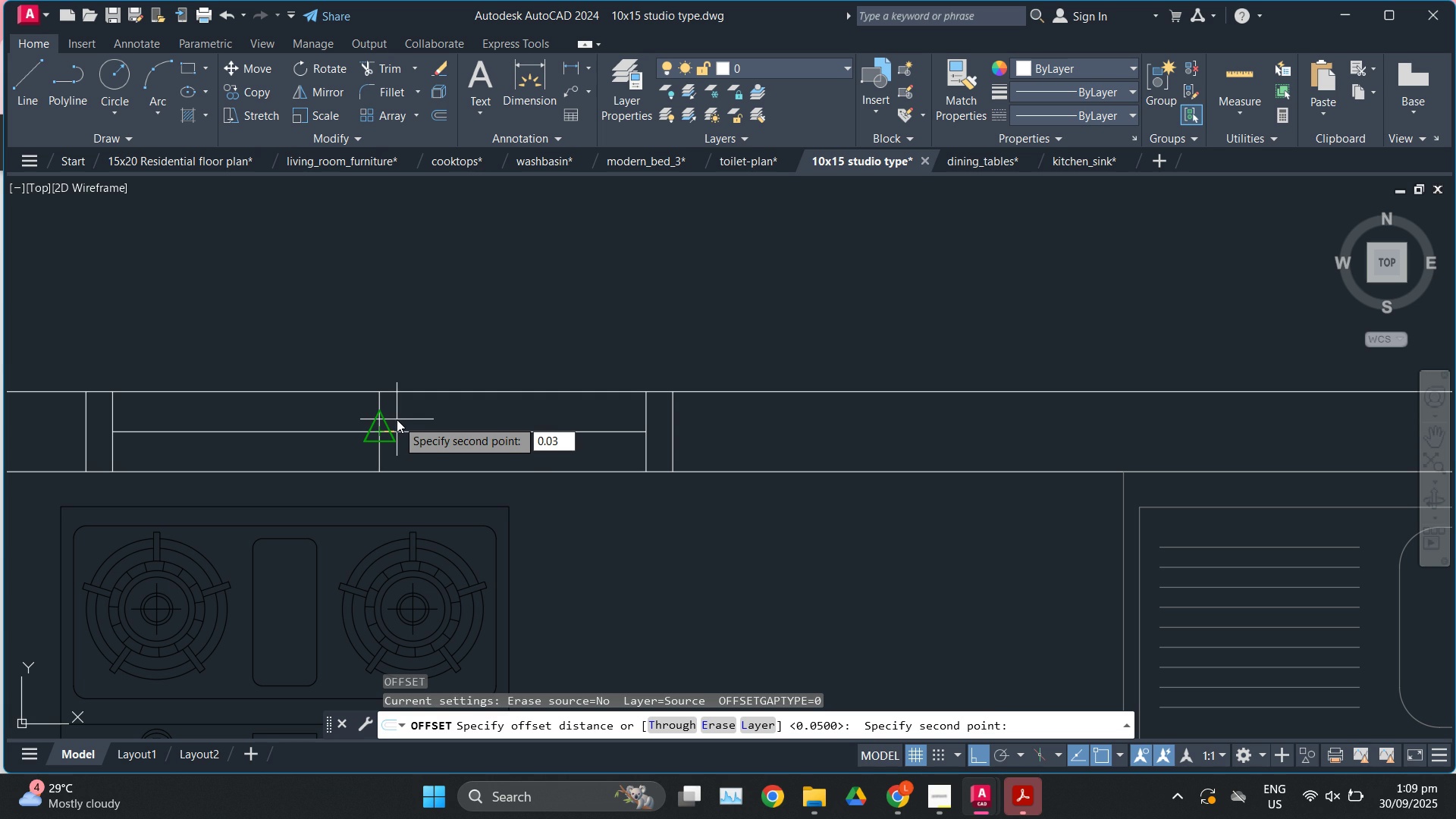 
key(Enter)
 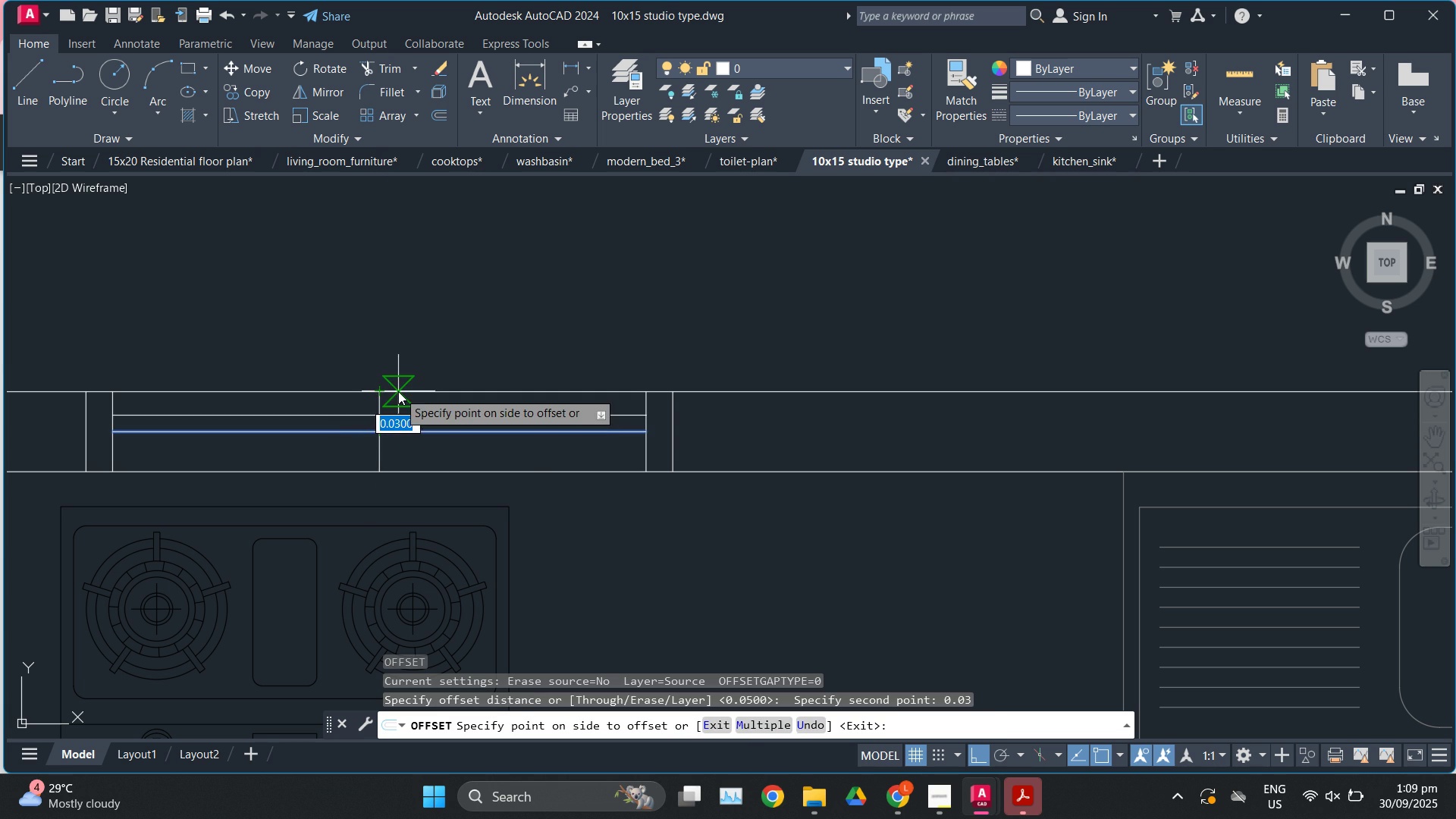 
left_click([398, 391])
 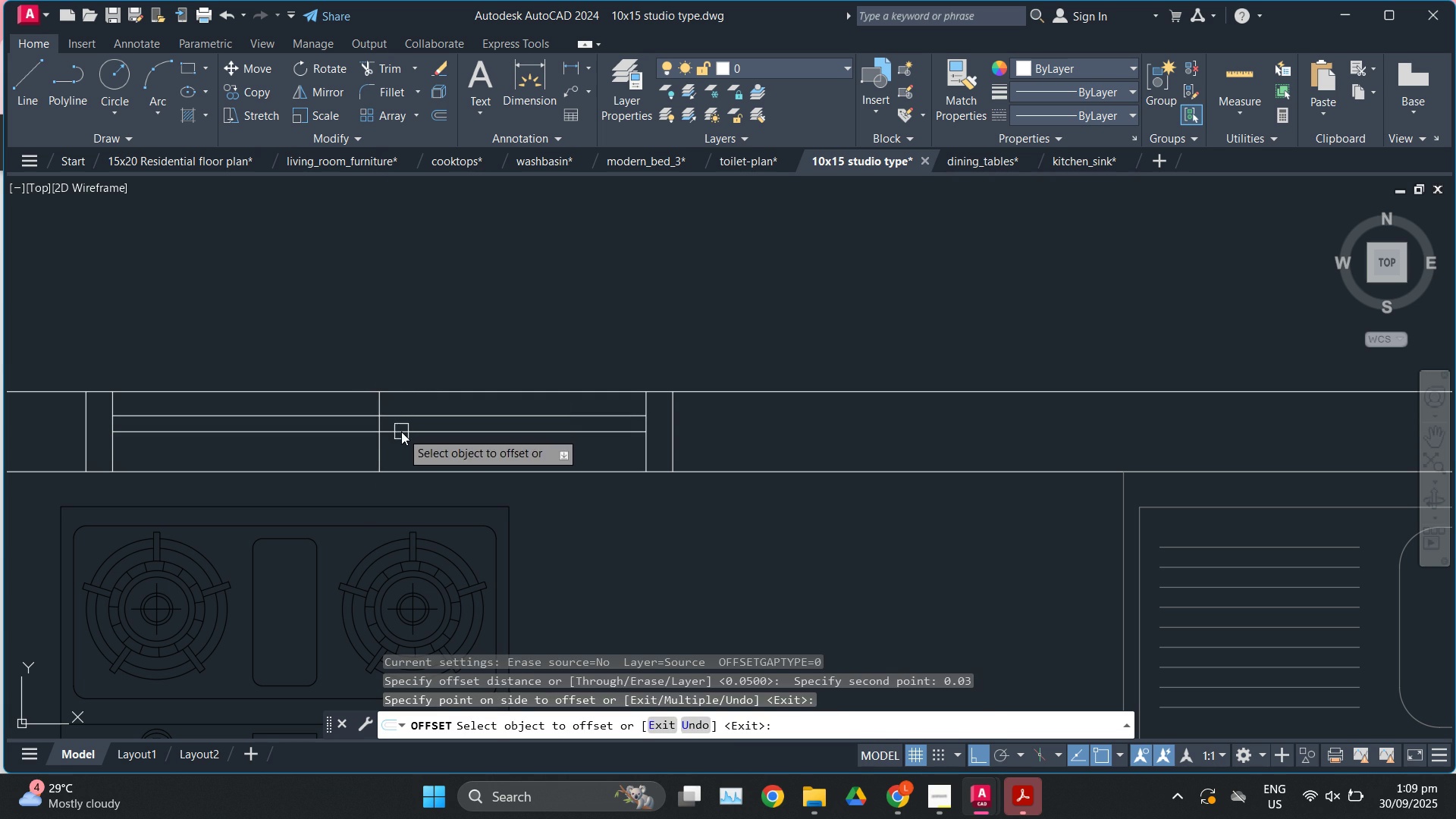 
left_click([401, 431])
 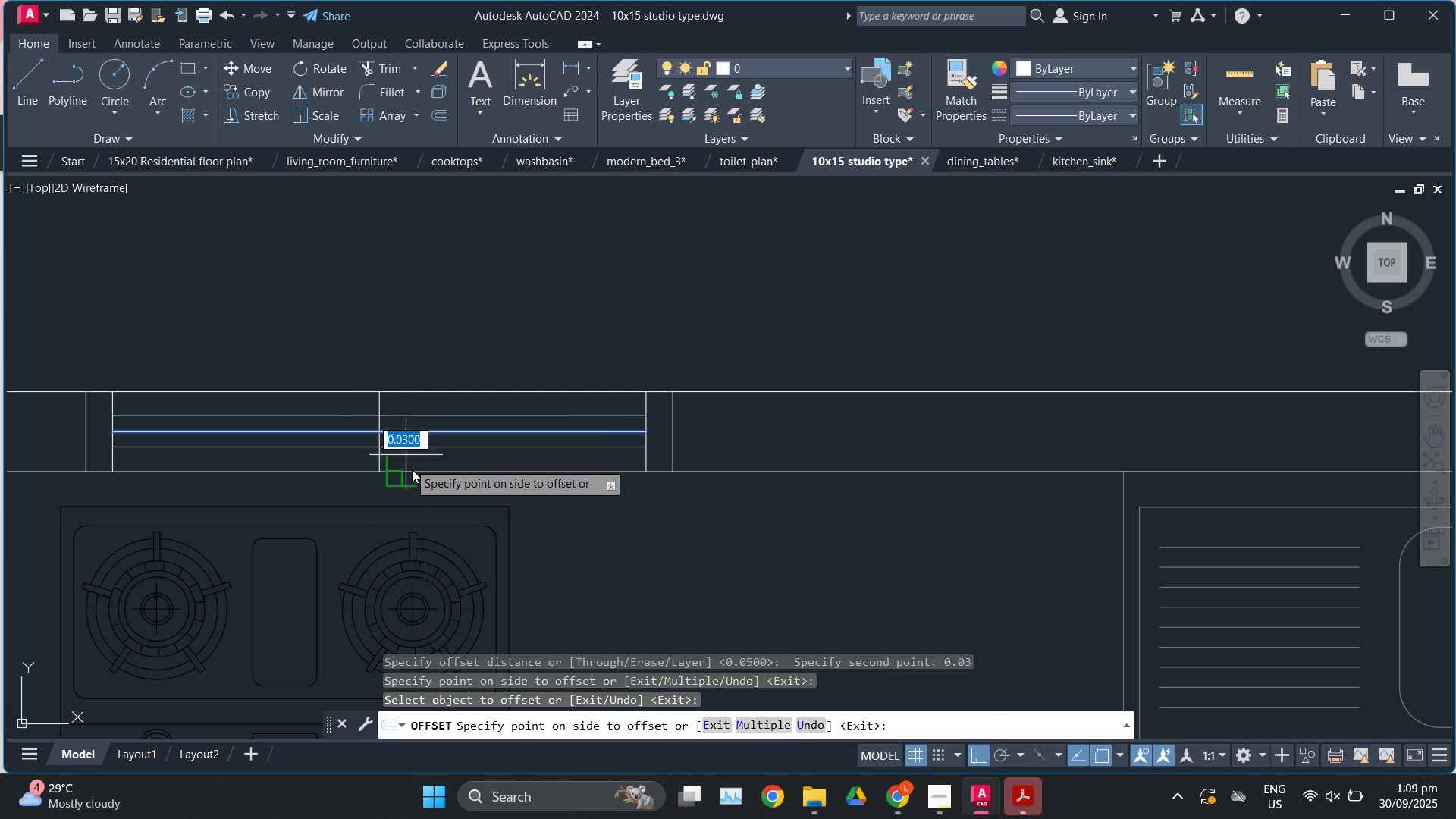 
left_click([412, 469])
 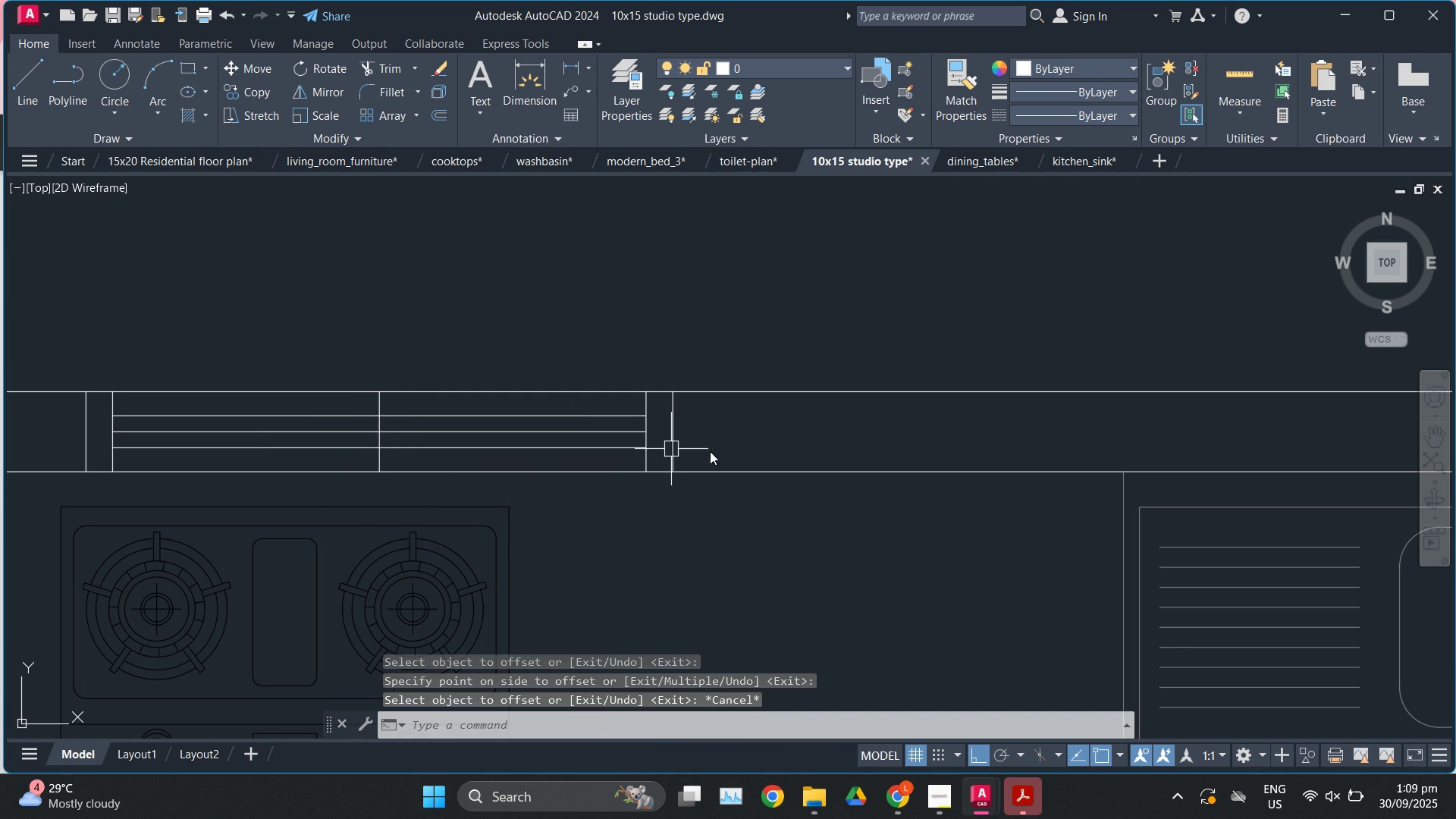 
scroll: coordinate [716, 457], scroll_direction: down, amount: 1.0